 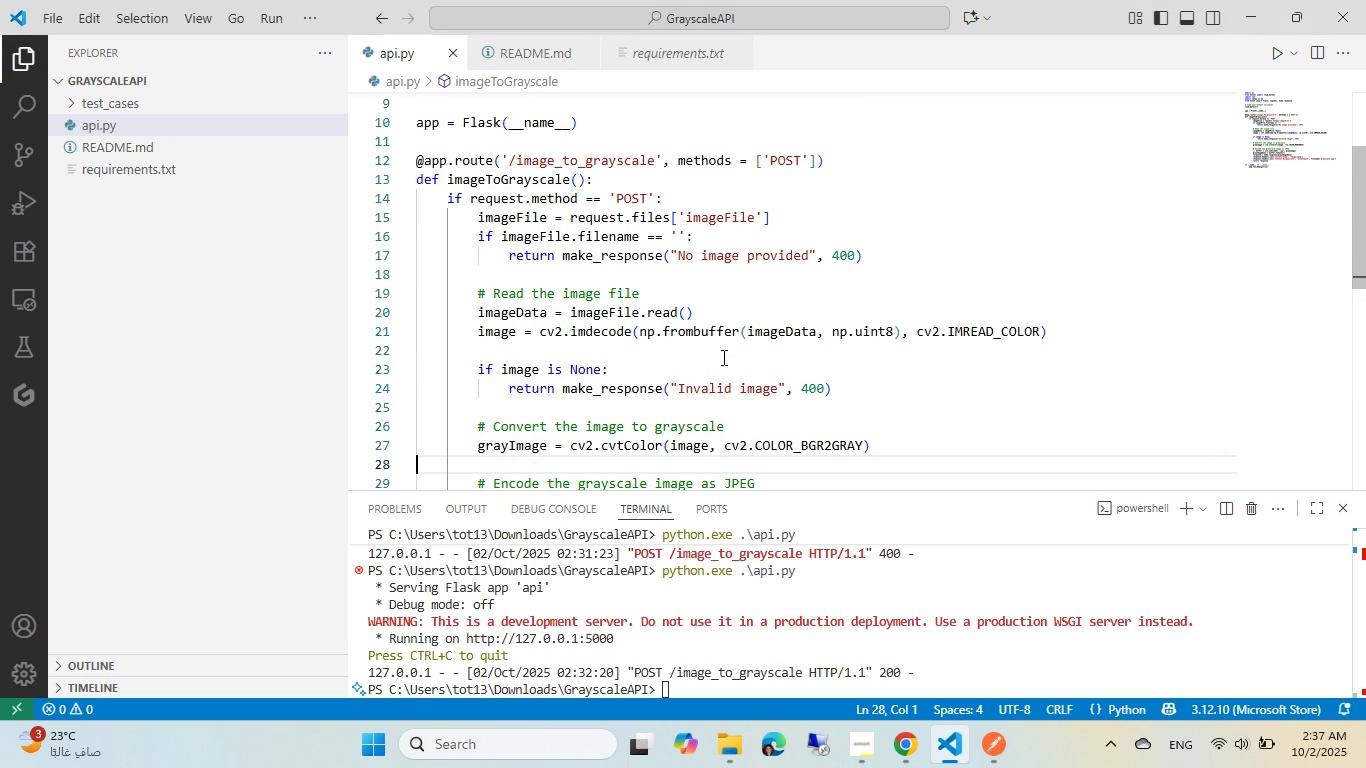 
scroll: coordinate [722, 357], scroll_direction: down, amount: 1.0
 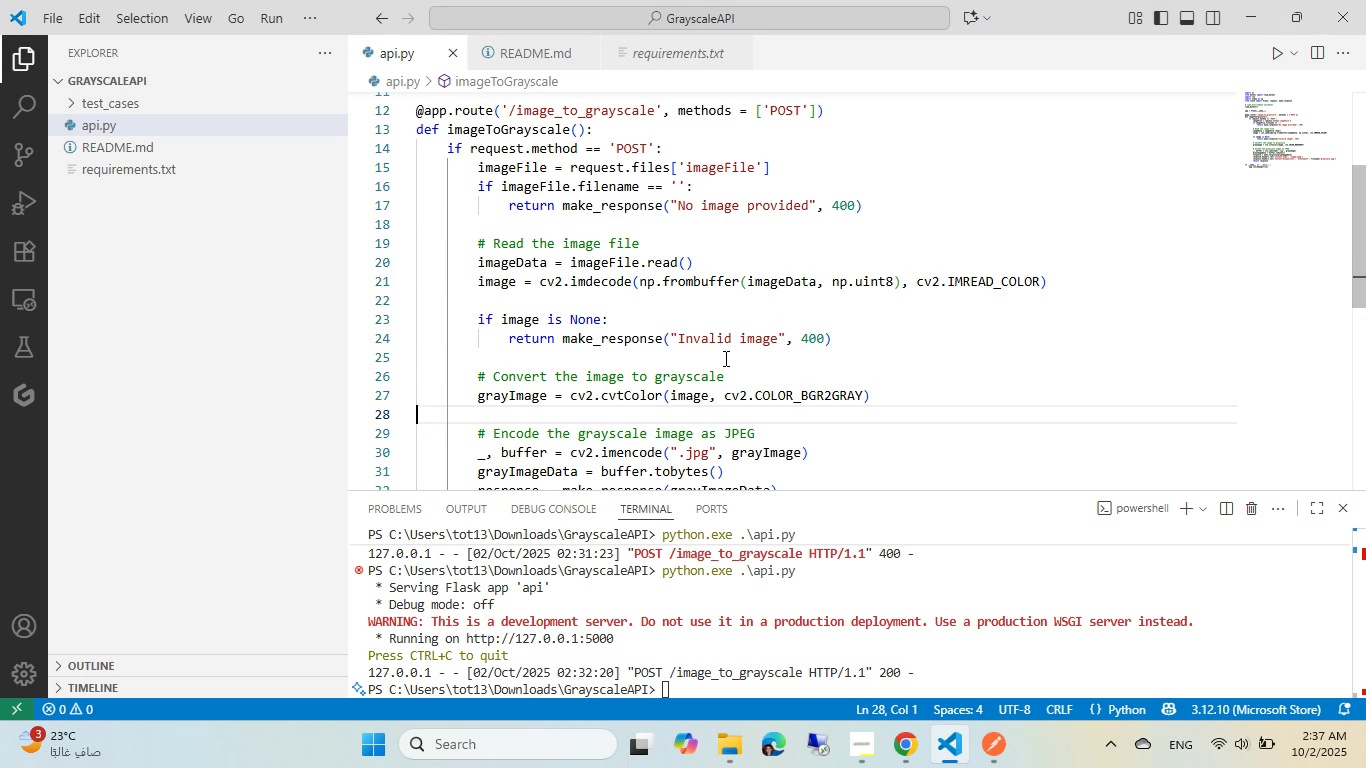 
wait(11.95)
 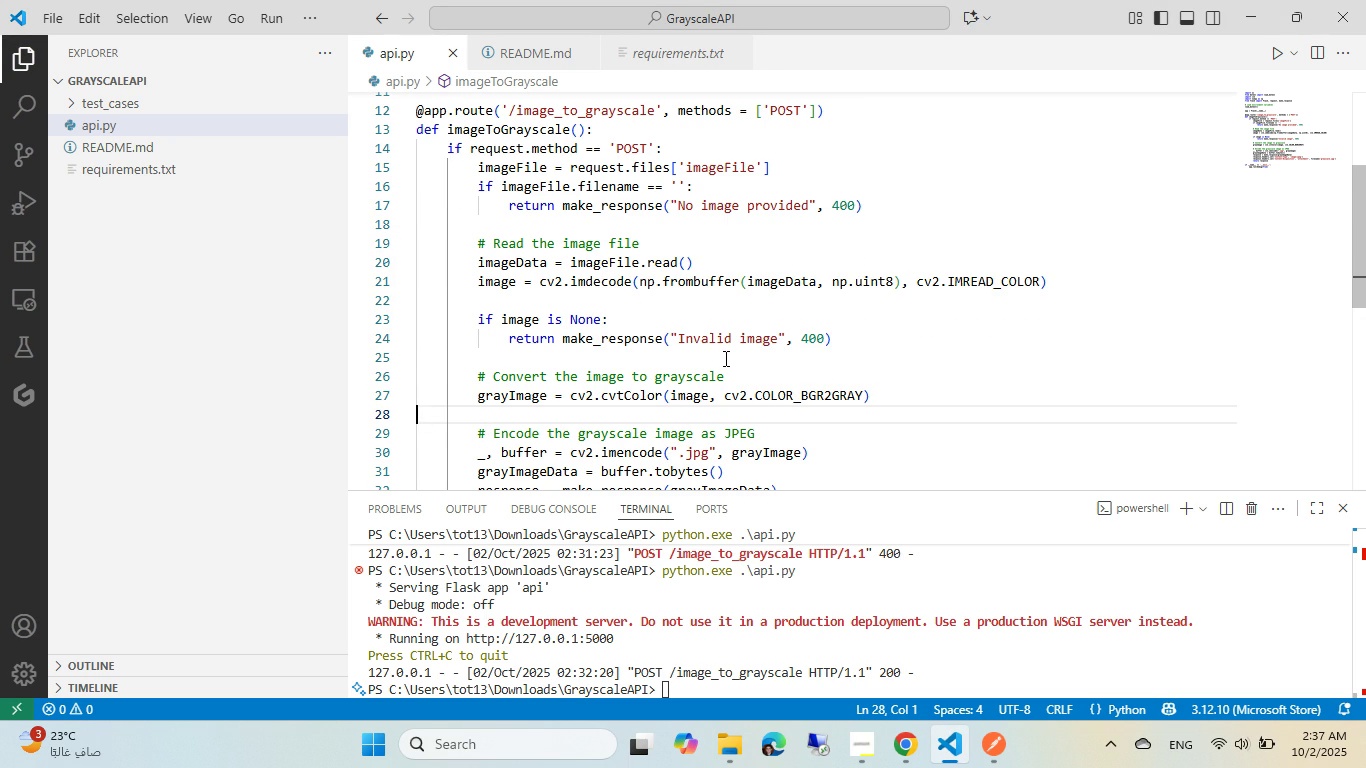 
scroll: coordinate [746, 380], scroll_direction: down, amount: 3.0
 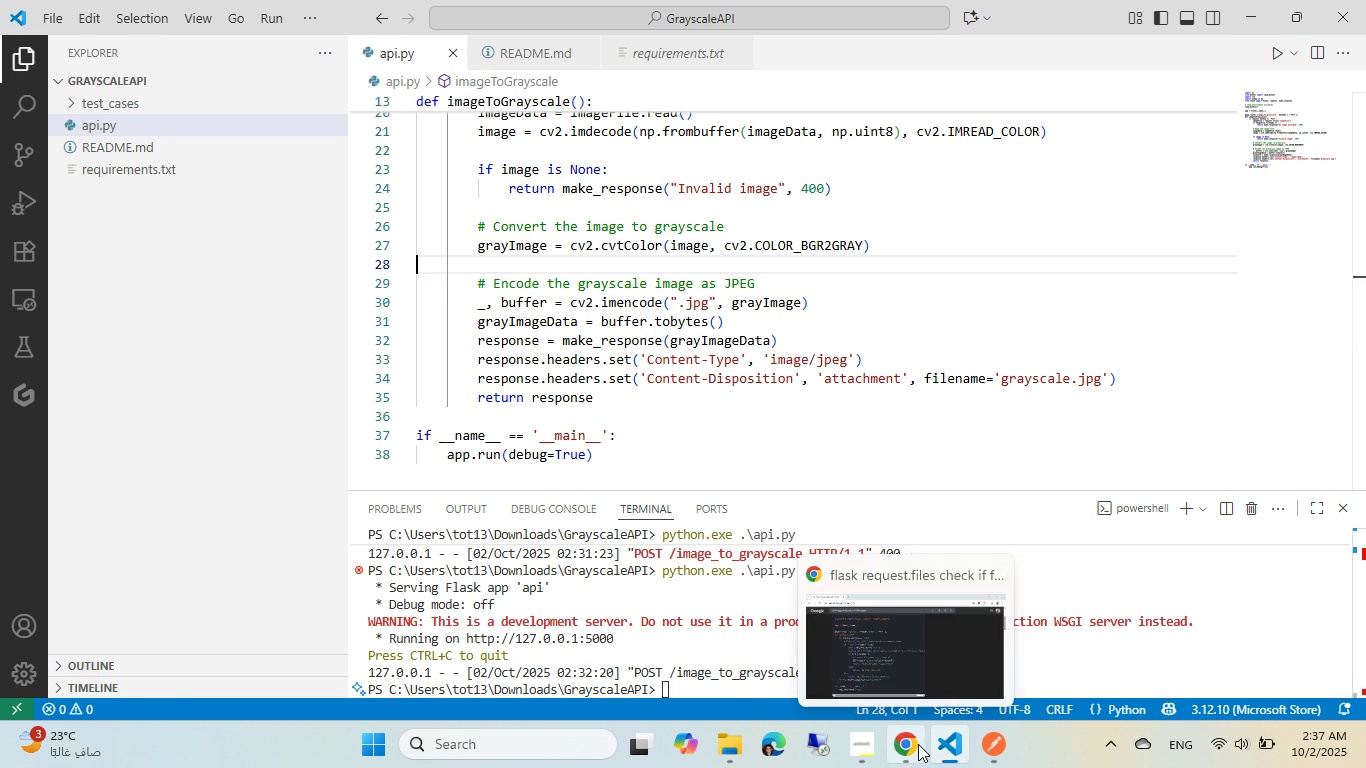 
left_click([918, 744])
 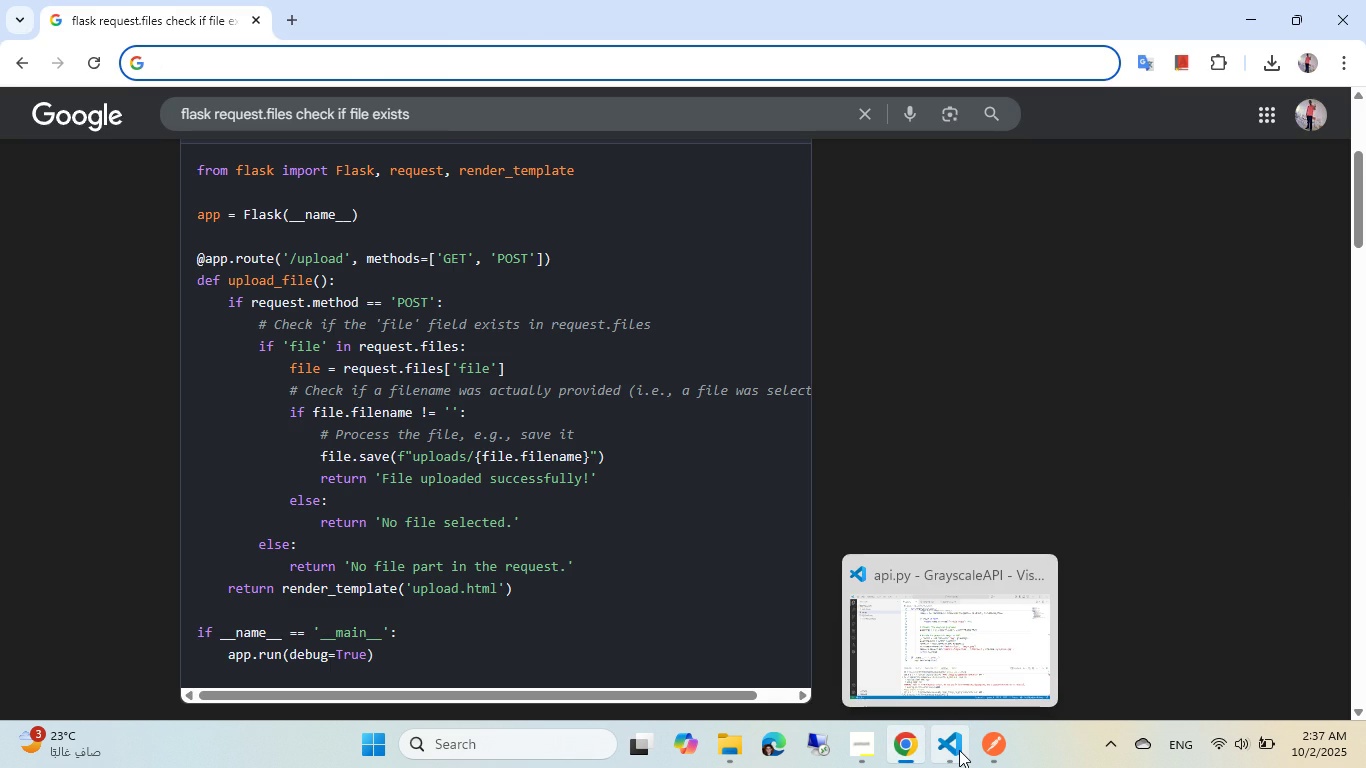 
left_click([959, 750])
 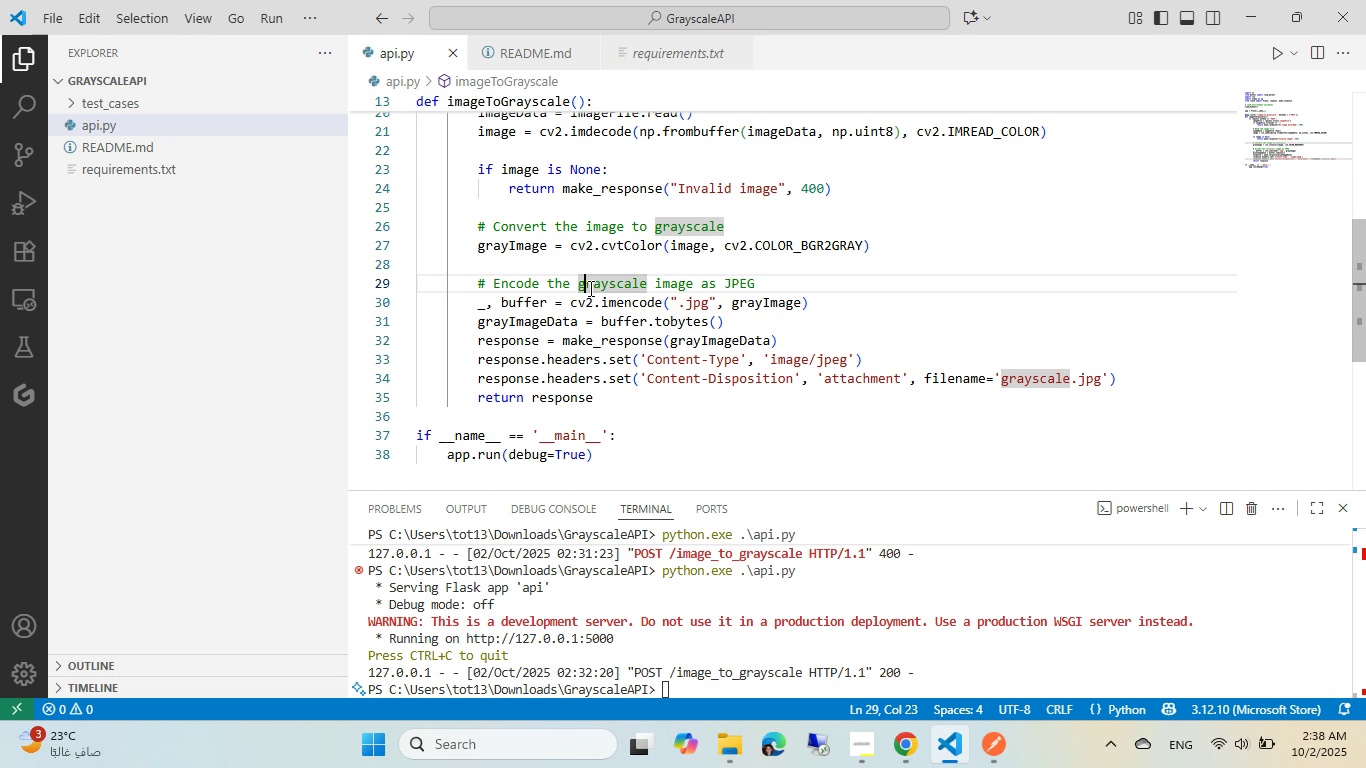 
wait(19.67)
 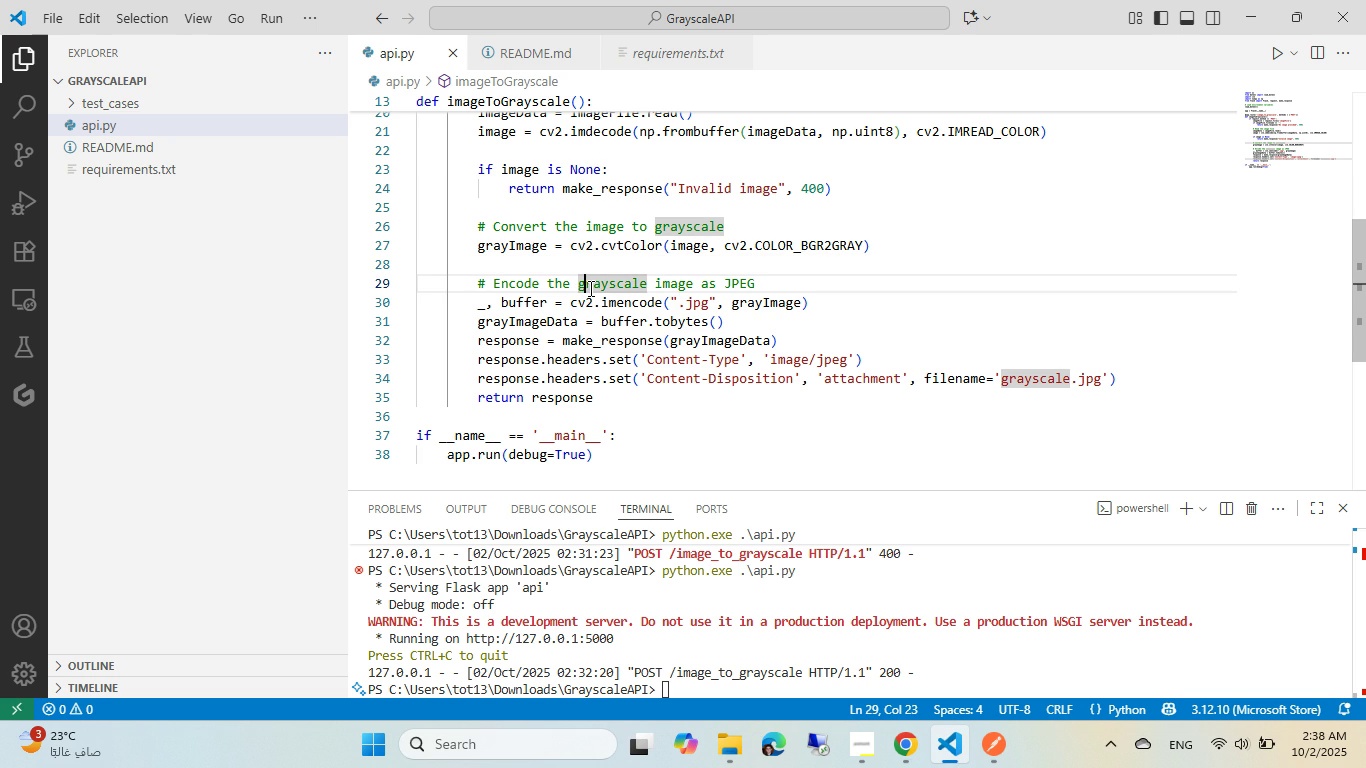 
left_click([905, 728])
 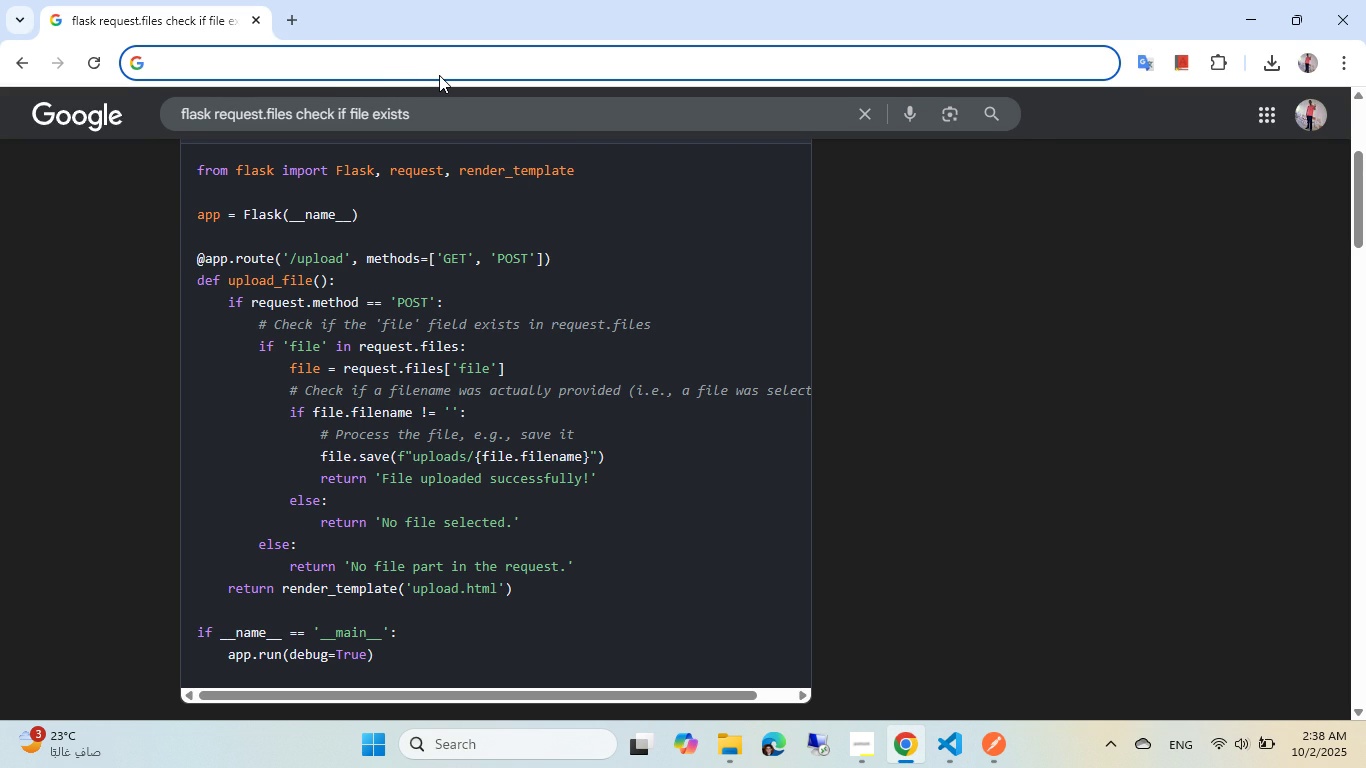 
wait(5.89)
 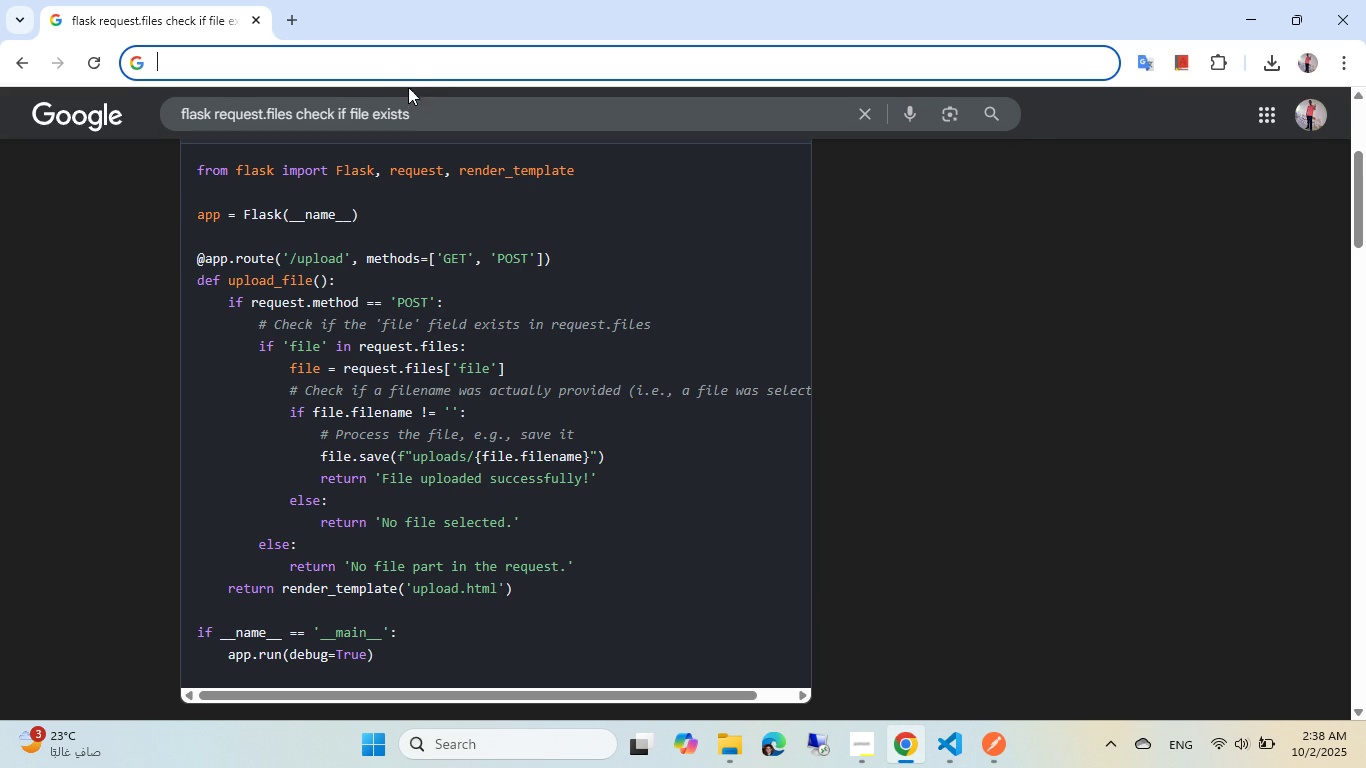 
type(curl upload )
 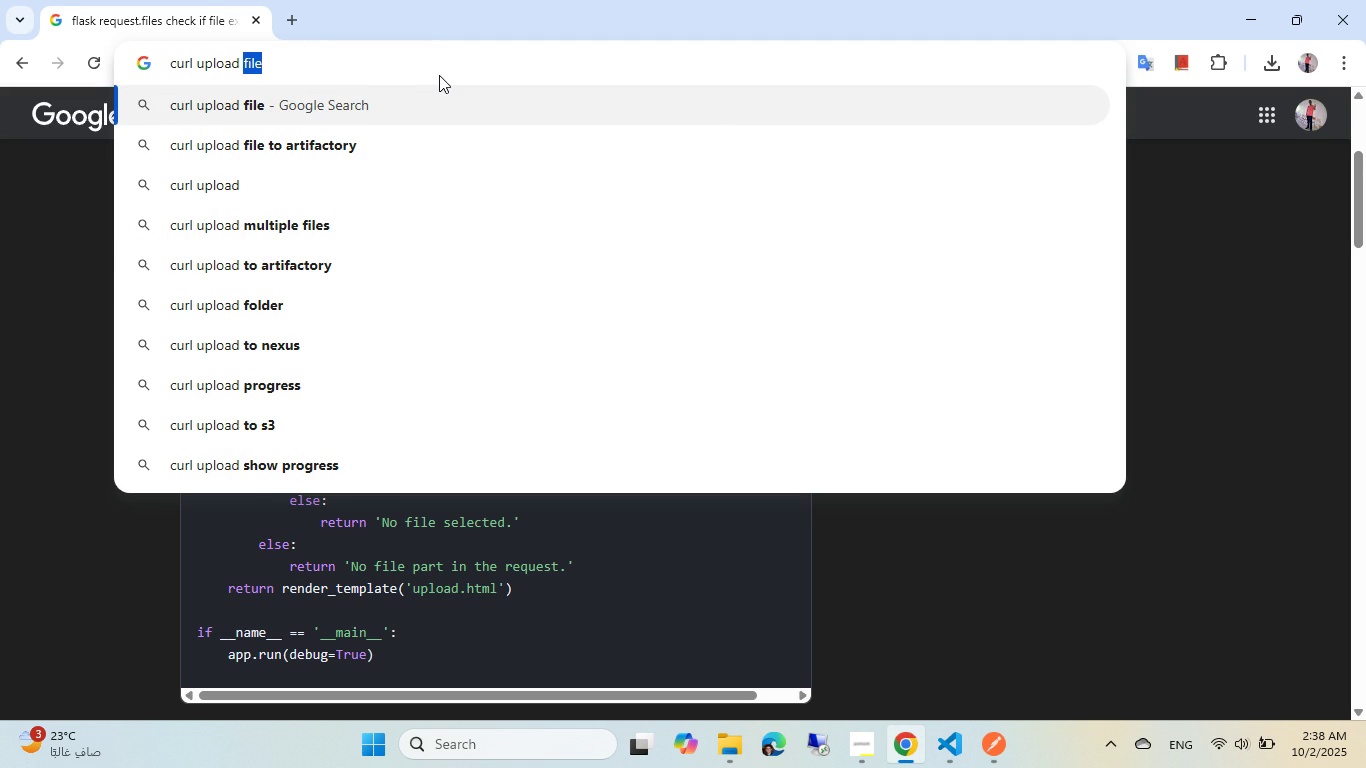 
key(Enter)
 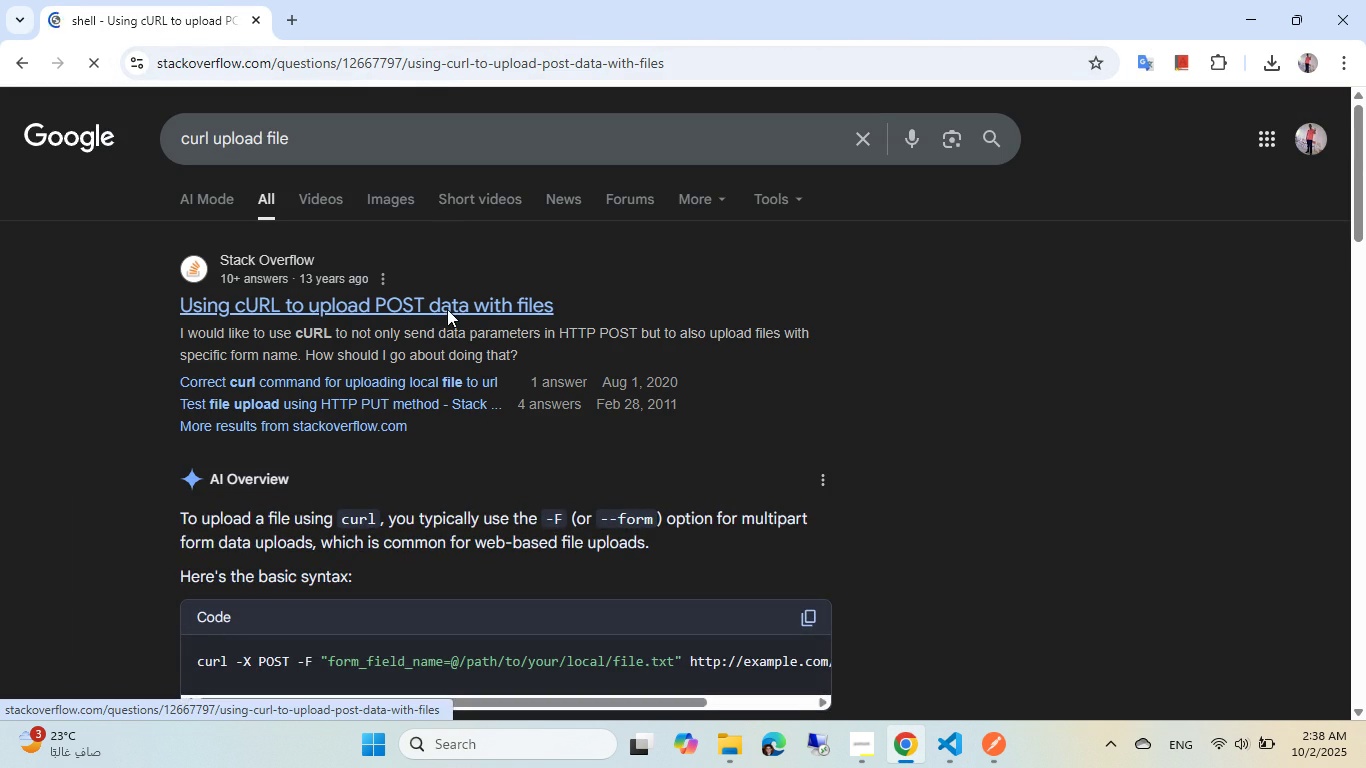 
scroll: coordinate [448, 316], scroll_direction: down, amount: 9.0